 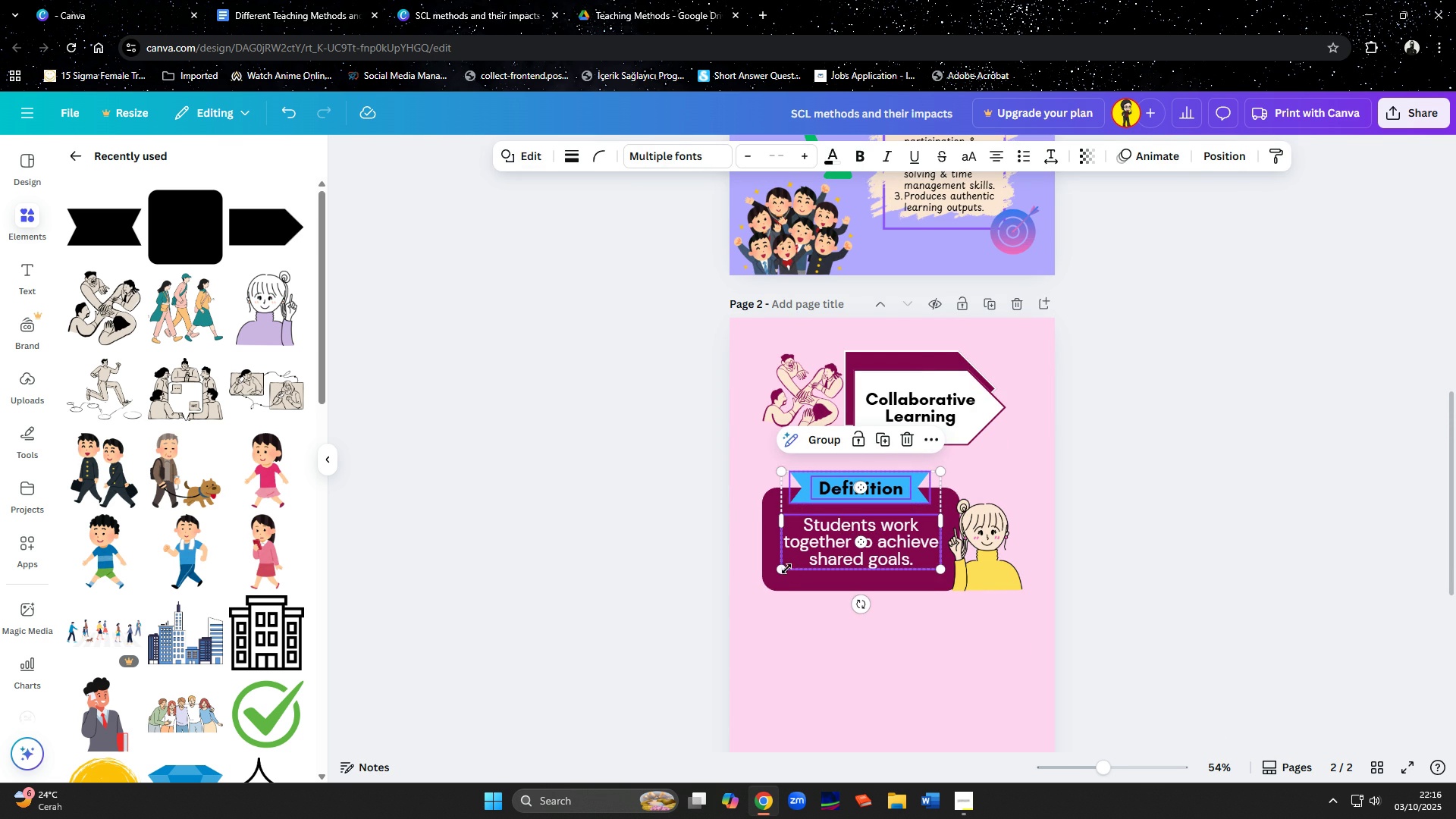 
left_click([783, 579])
 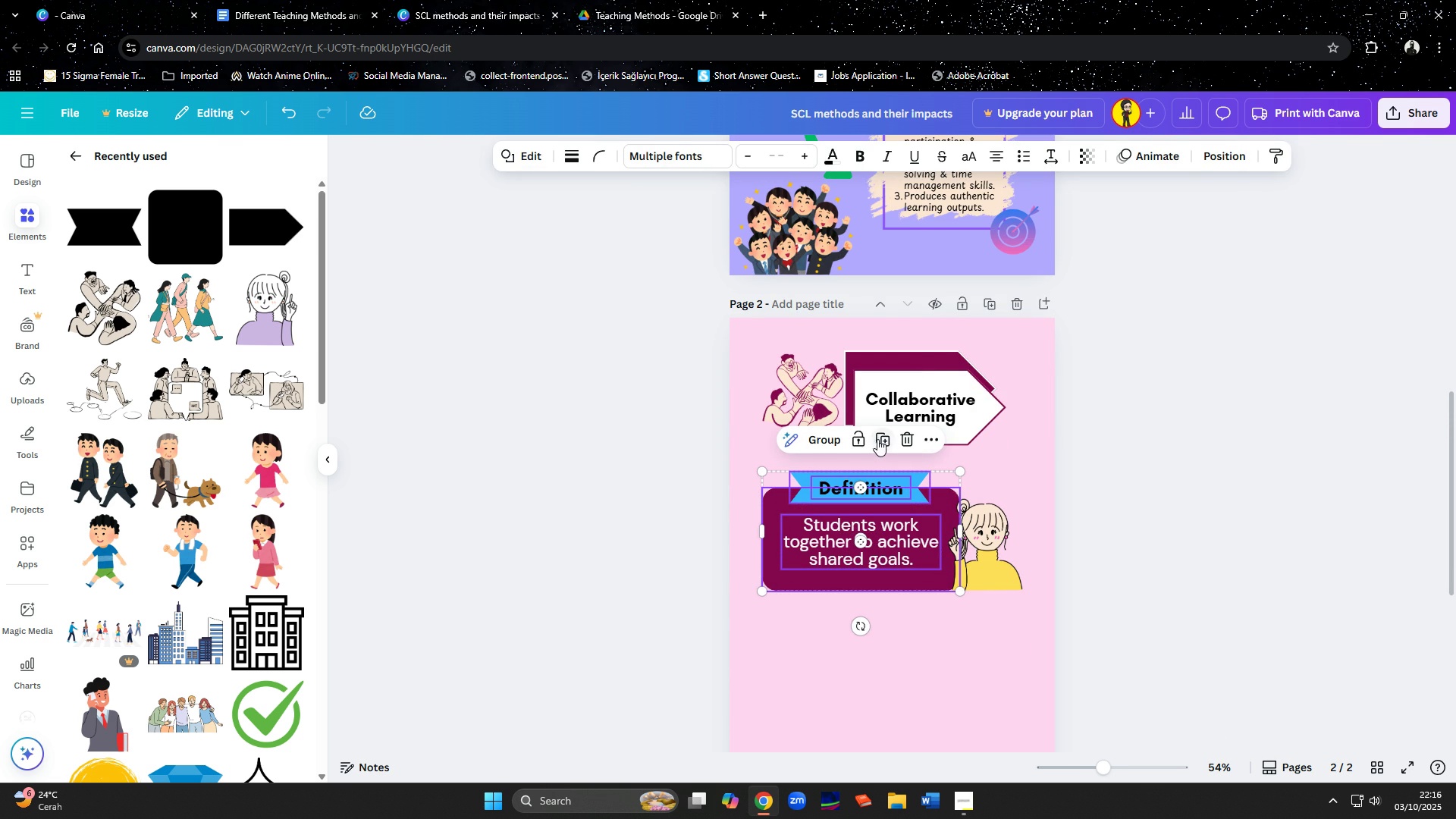 
left_click([878, 439])
 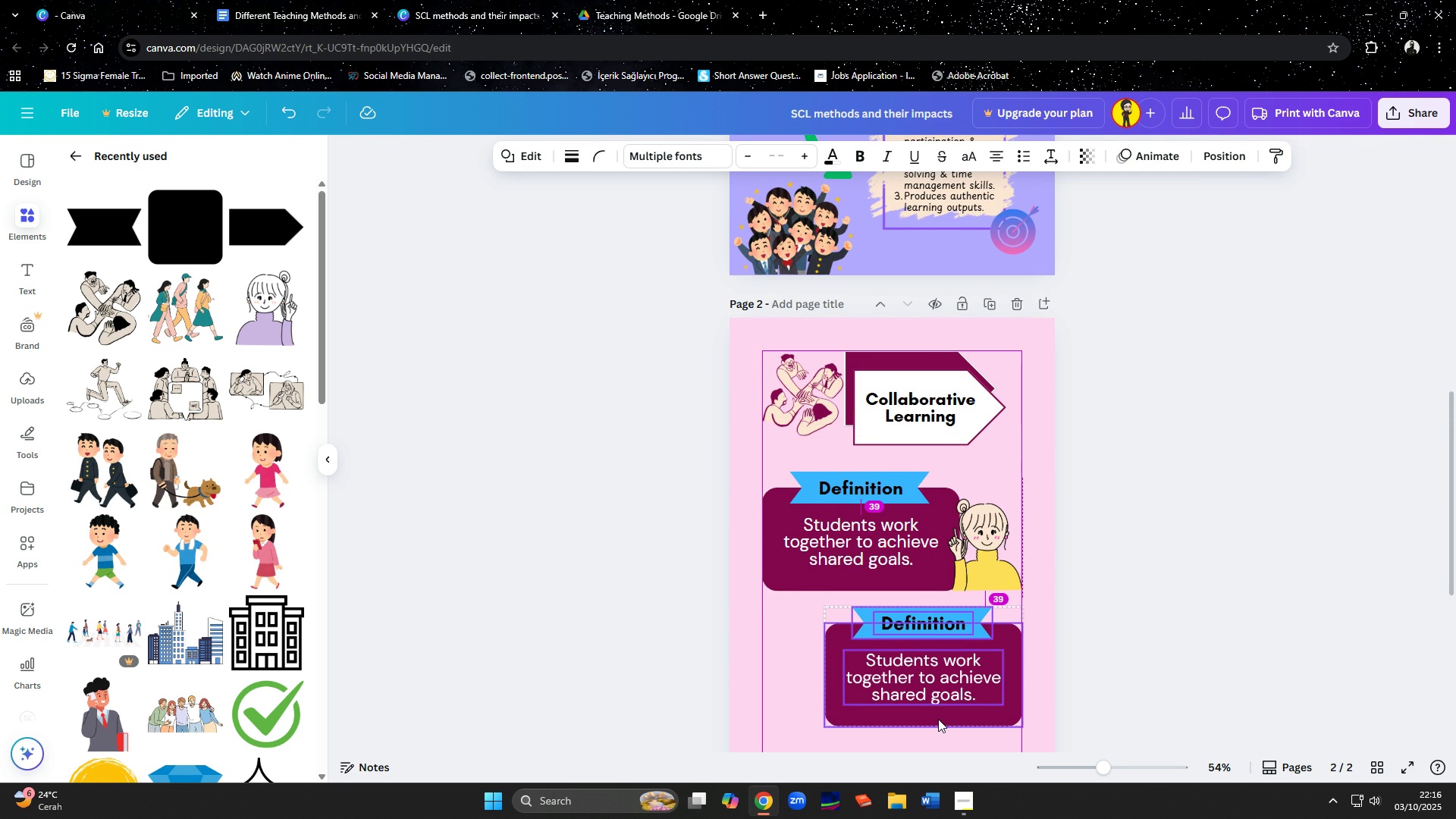 
scroll: coordinate [1015, 664], scroll_direction: down, amount: 2.0
 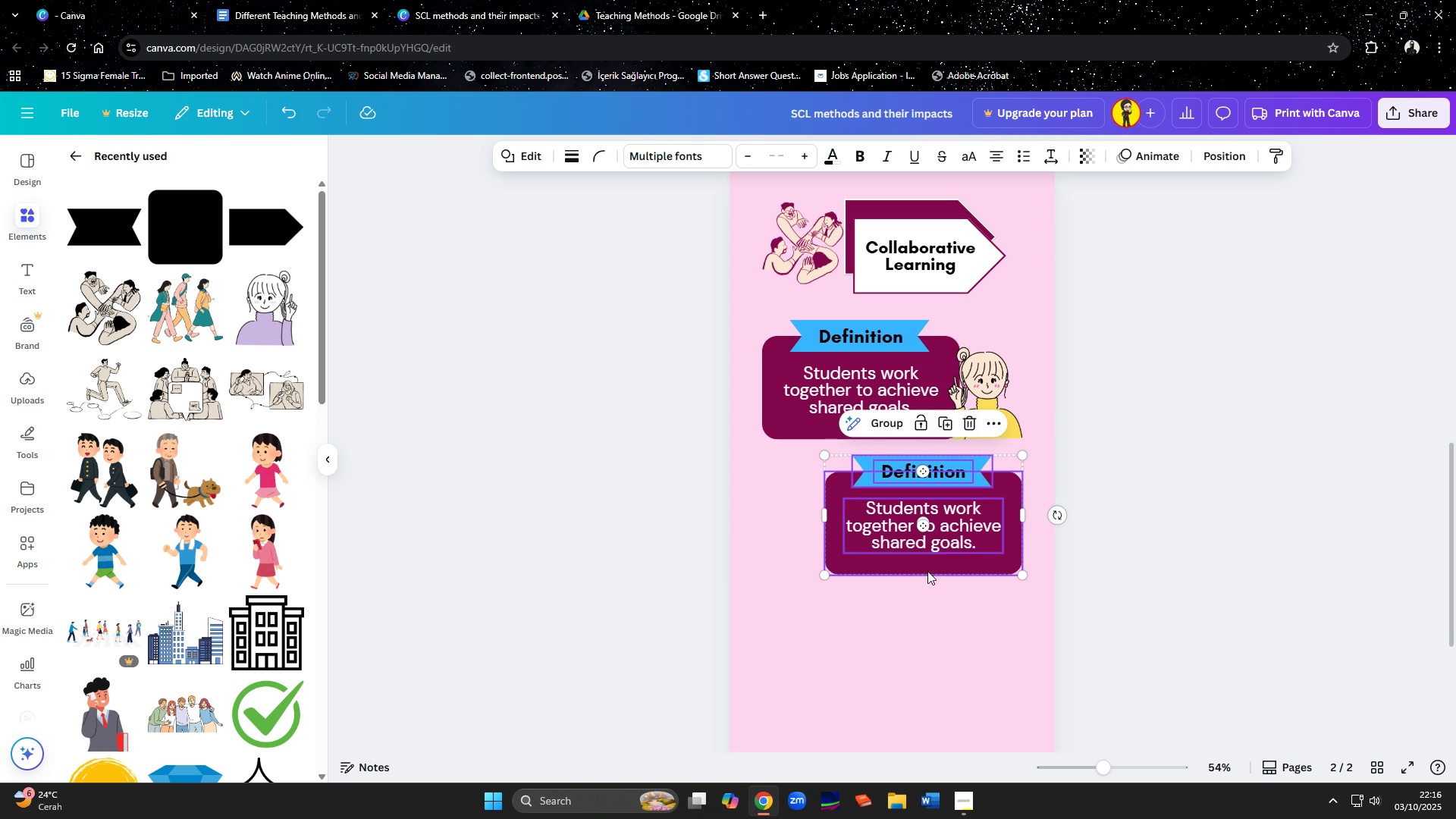 
left_click([924, 561])
 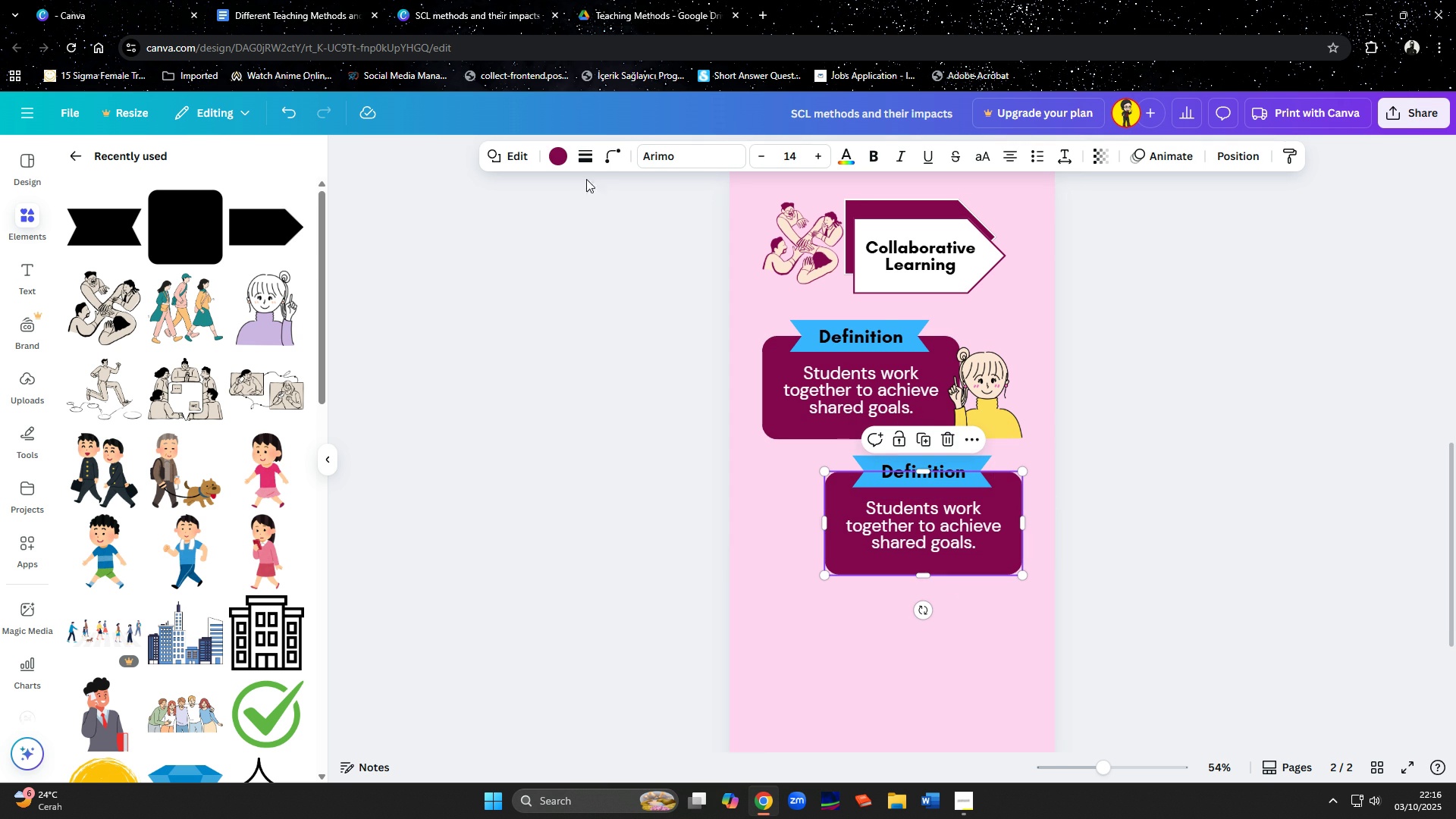 
left_click([556, 156])
 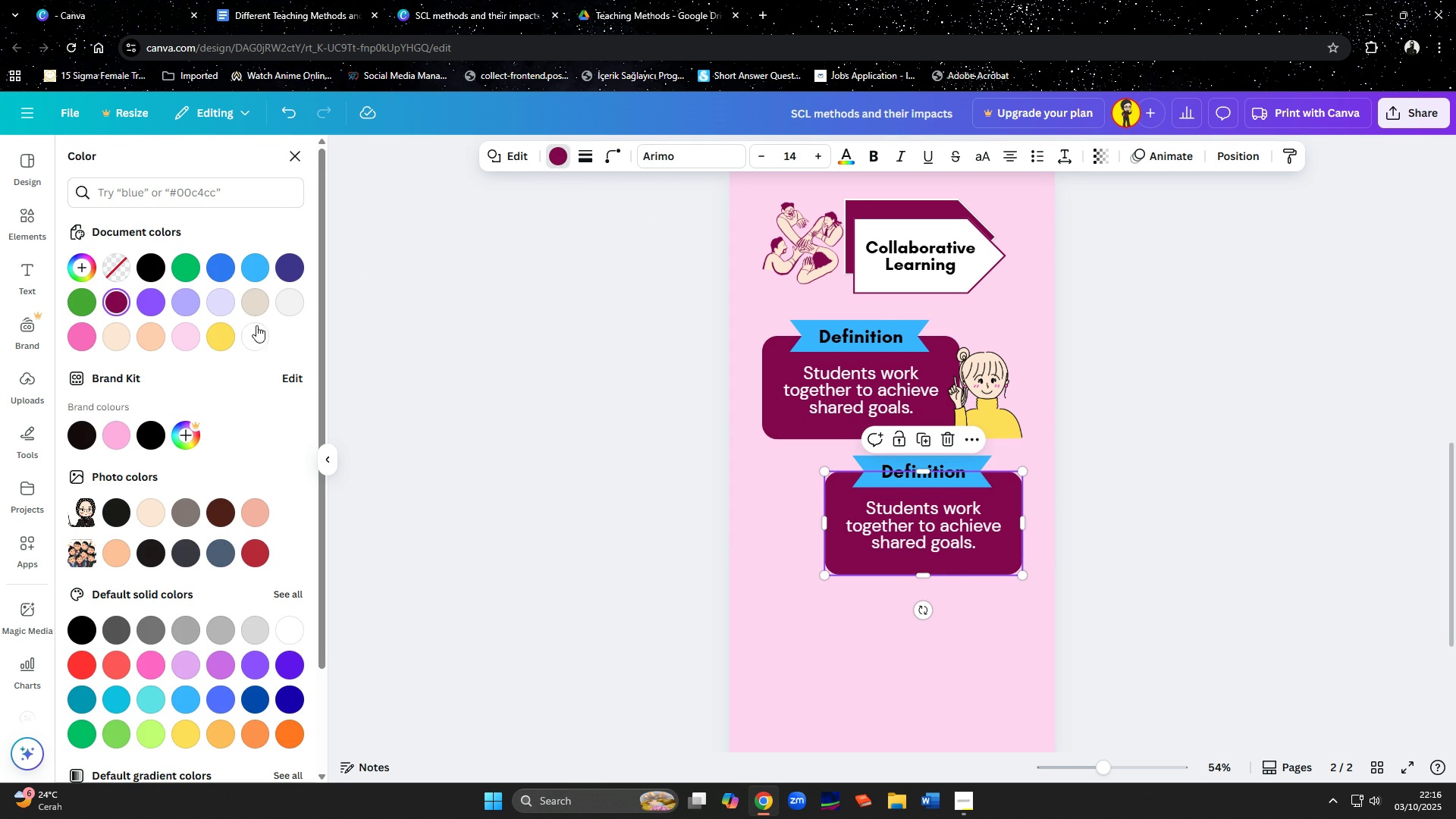 
left_click([224, 334])
 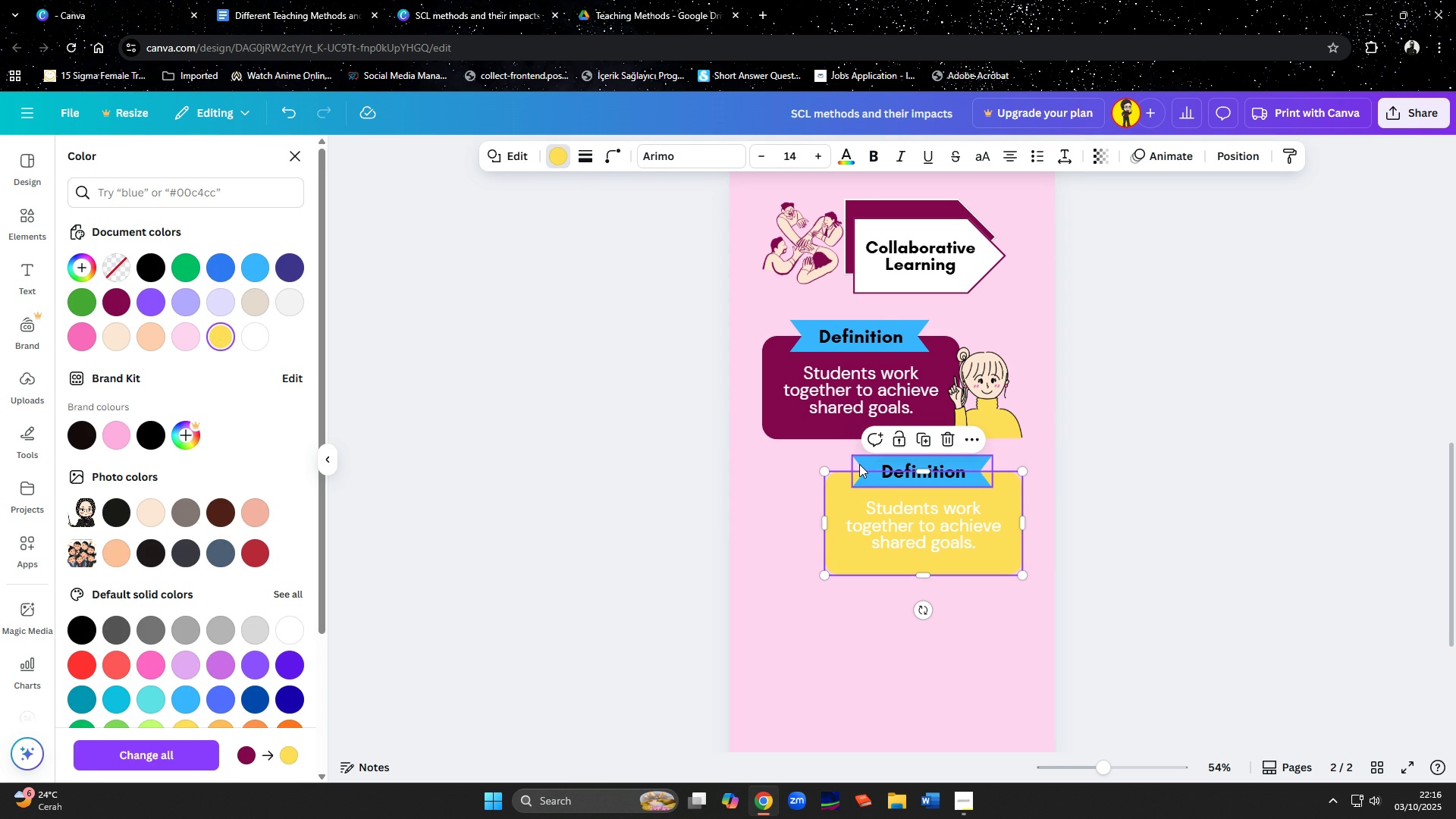 
left_click([859, 464])
 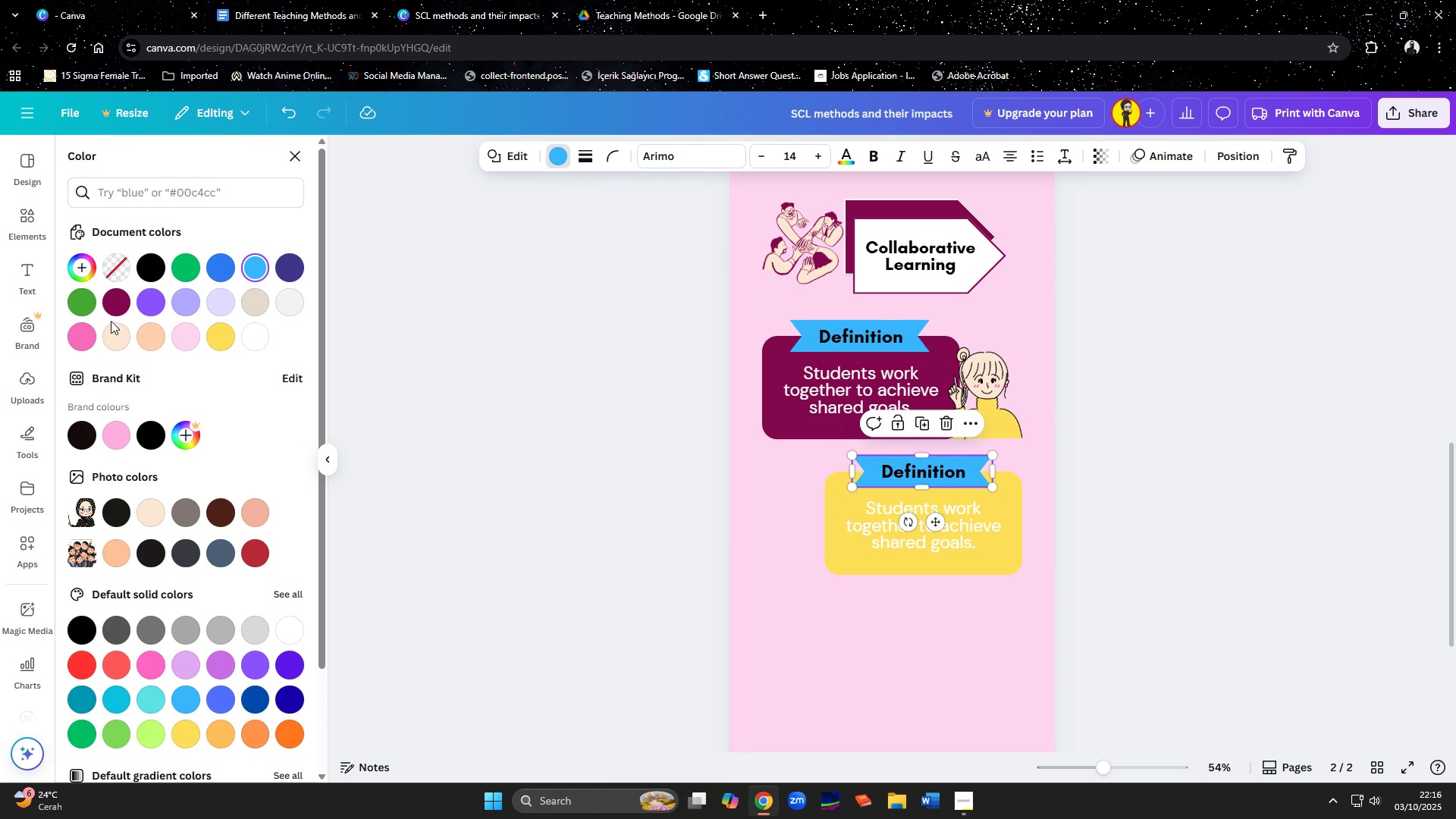 
left_click([108, 309])
 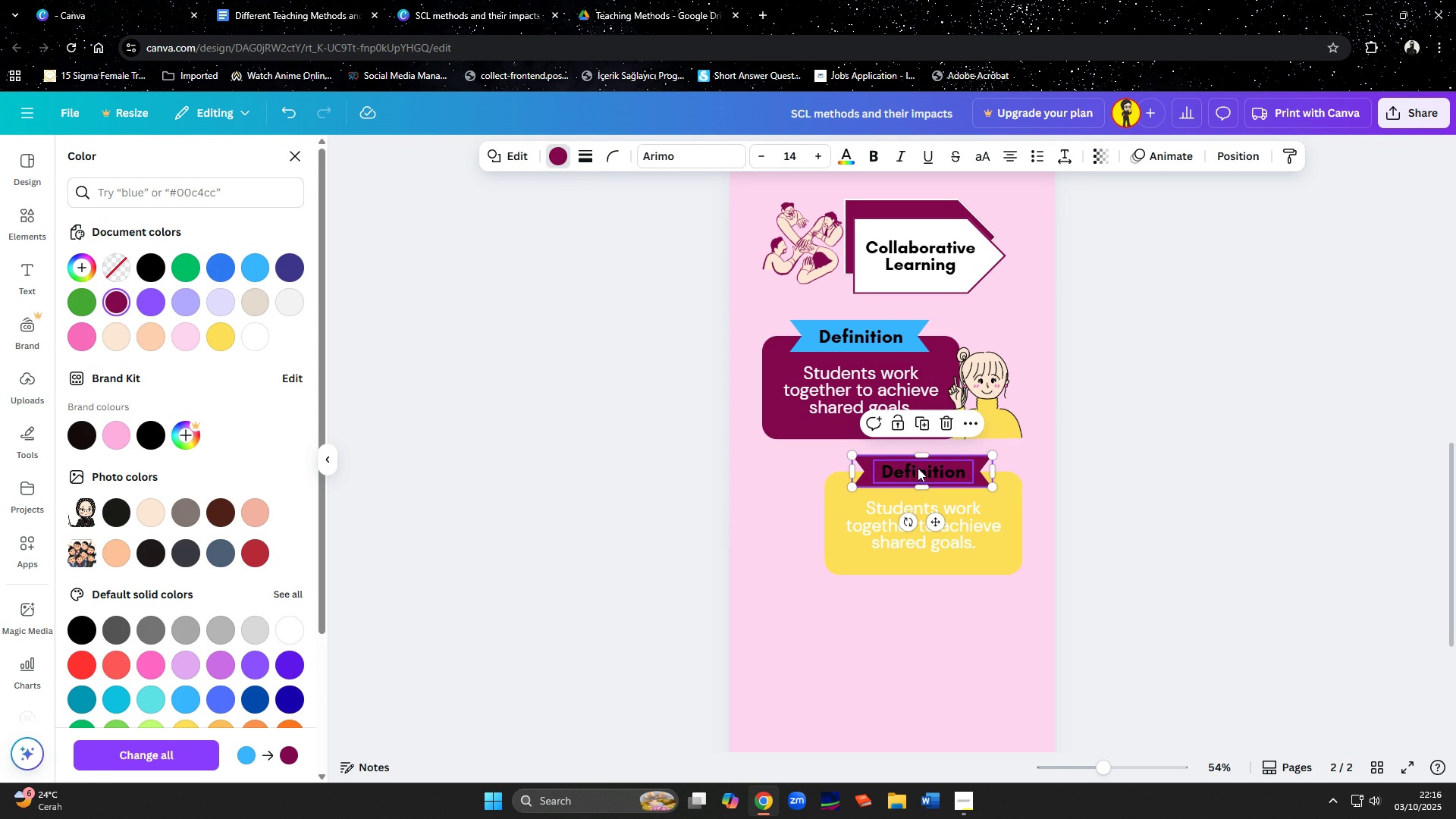 
double_click([928, 468])
 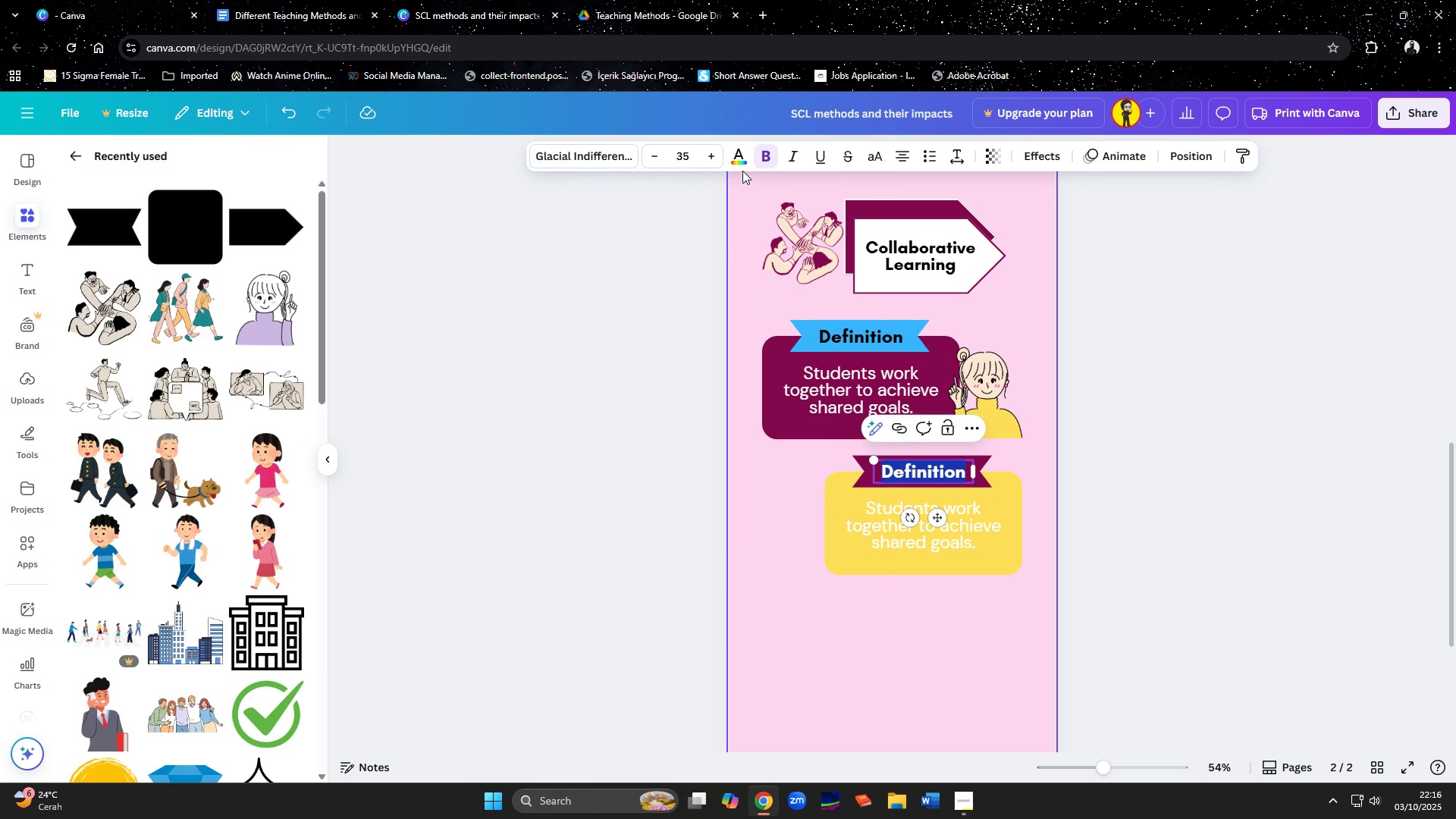 
left_click([740, 161])
 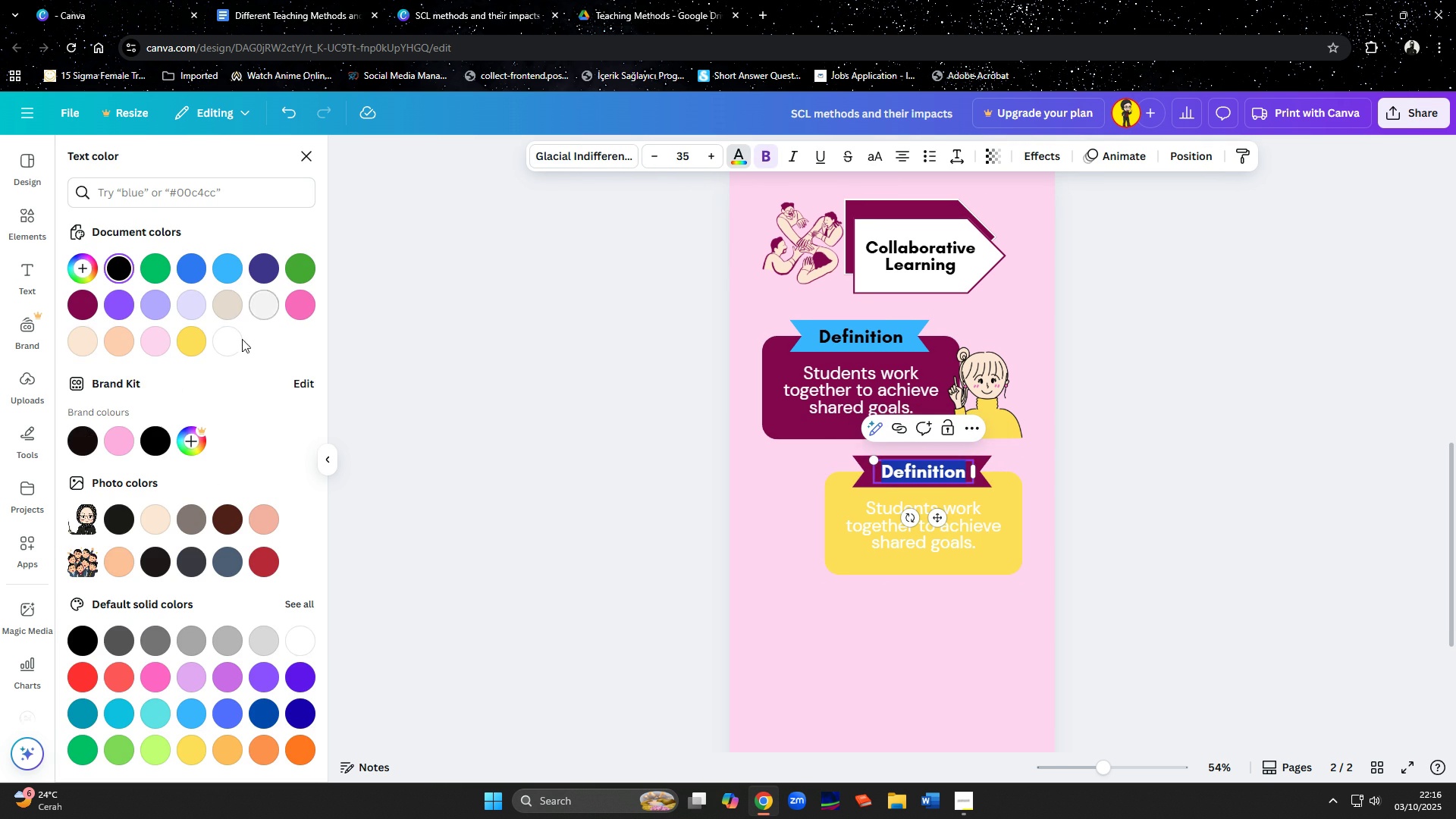 
left_click([237, 347])
 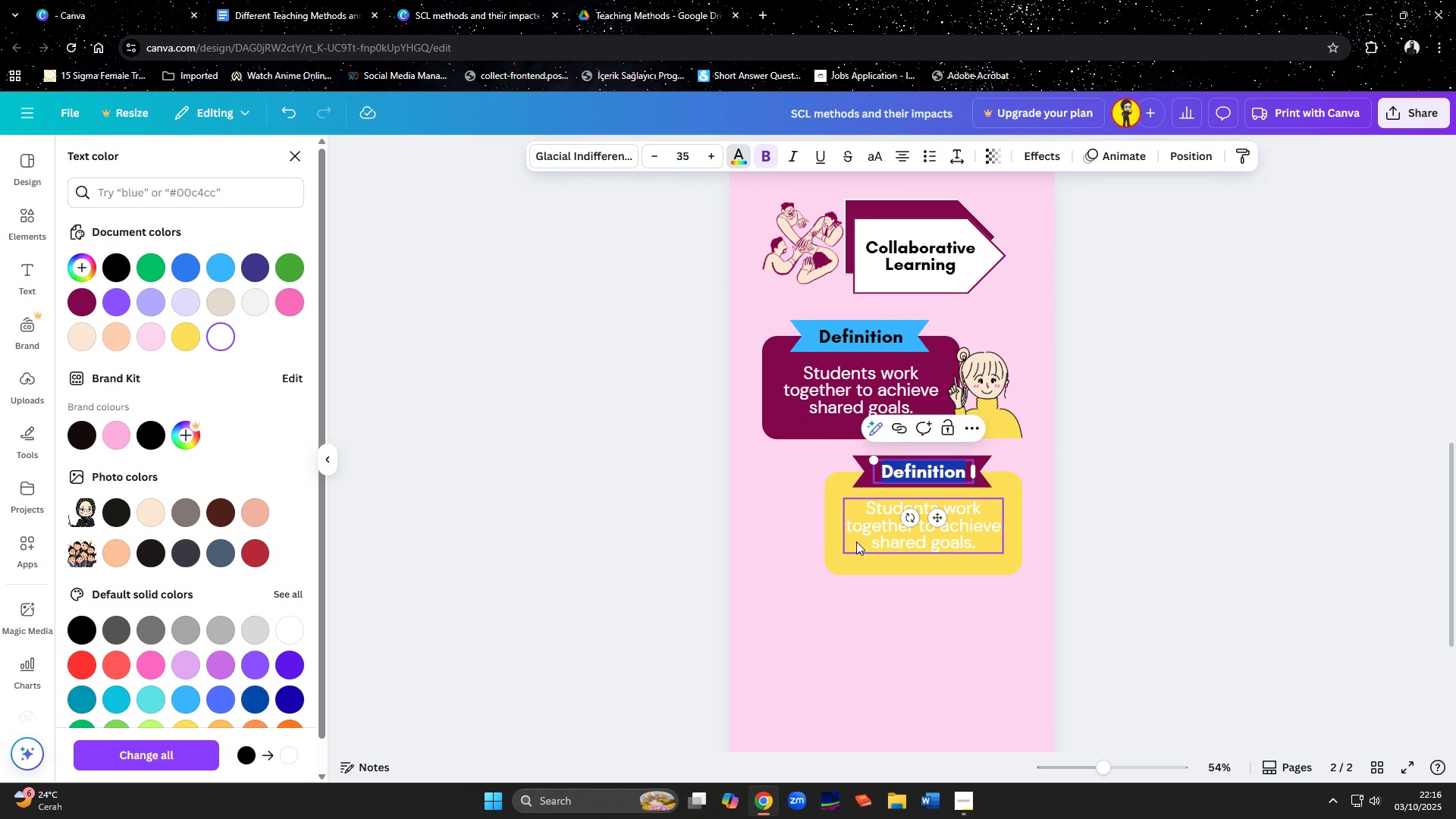 
left_click([871, 541])
 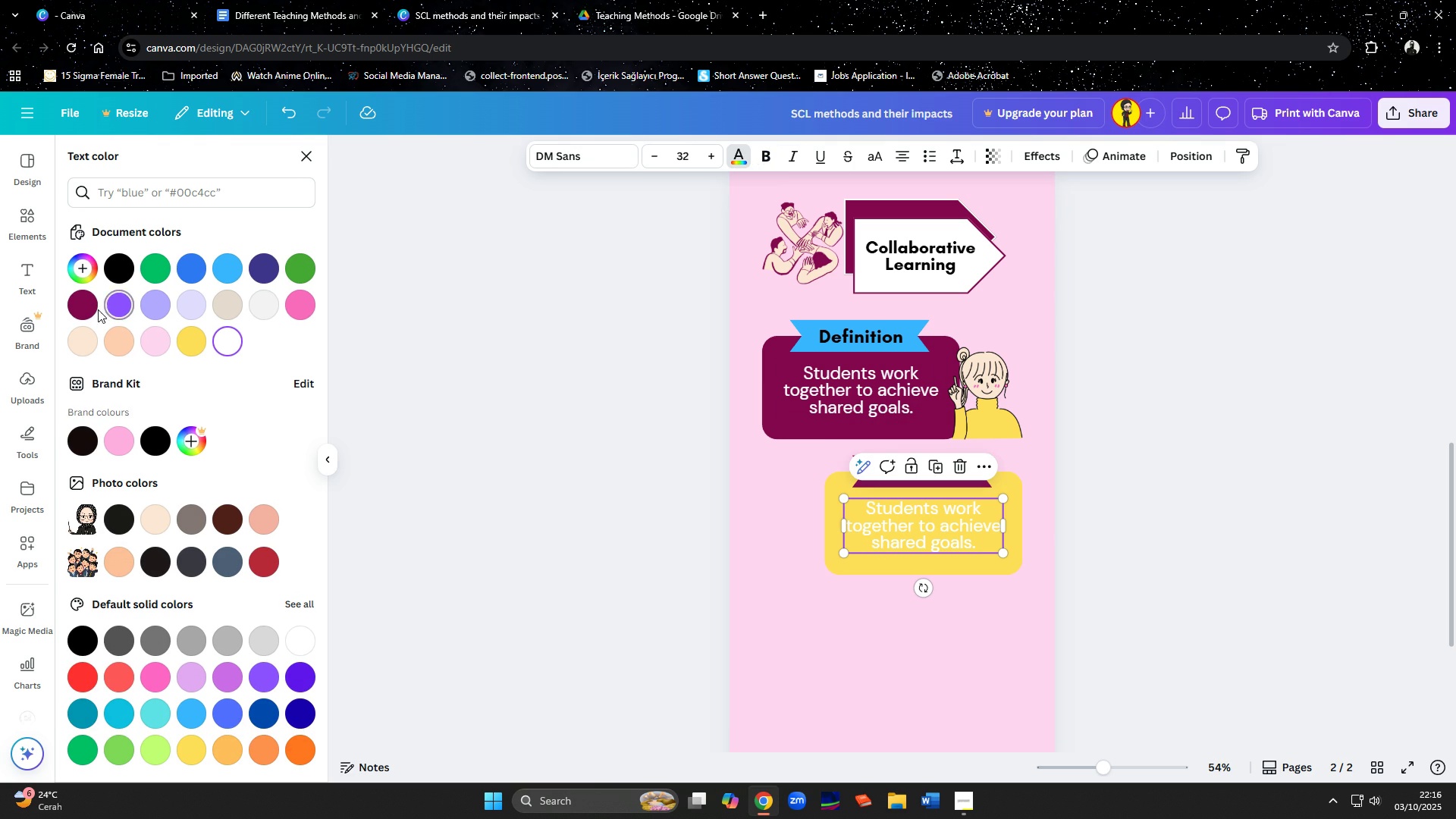 
left_click([118, 263])
 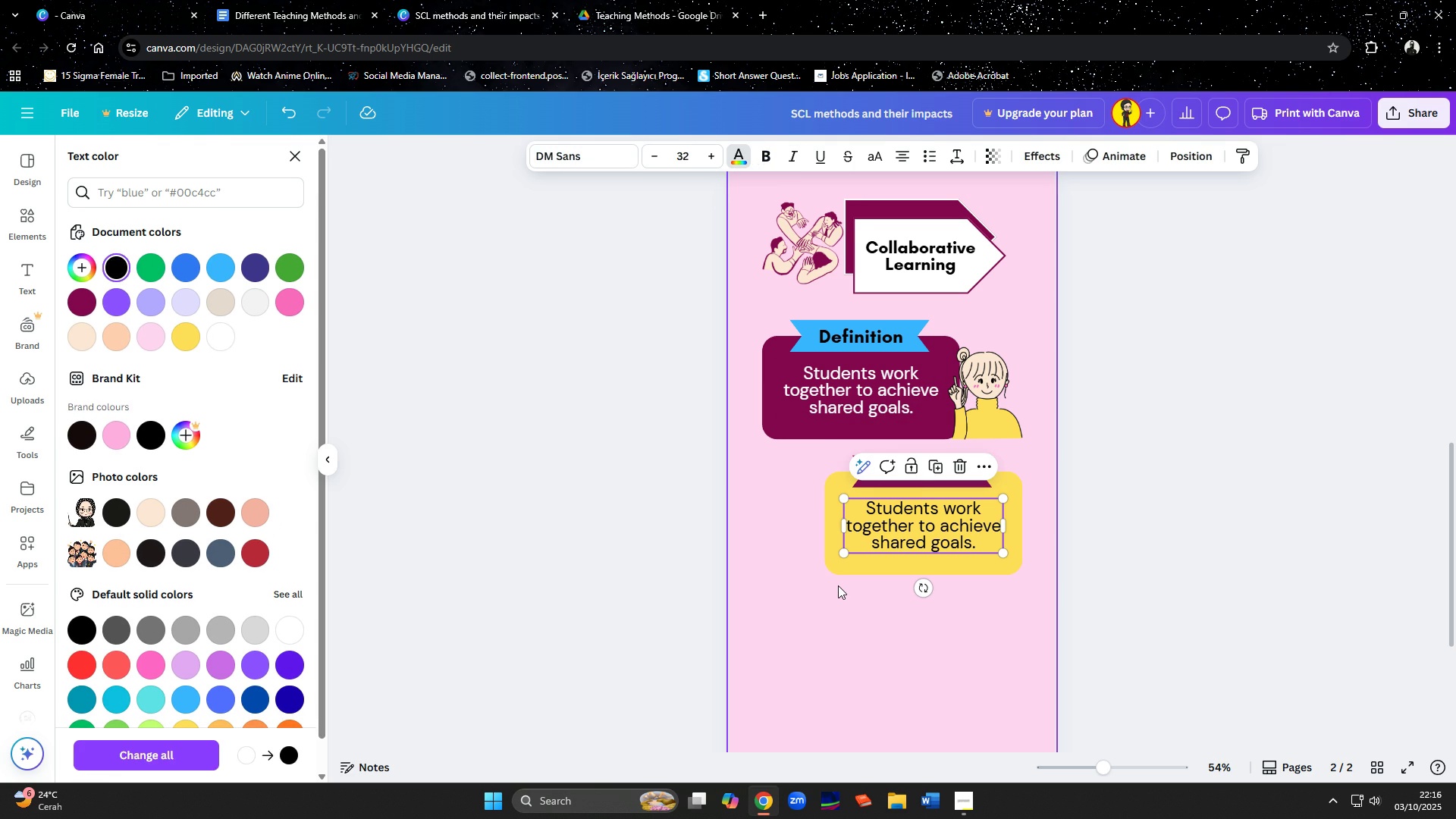 
left_click([838, 585])
 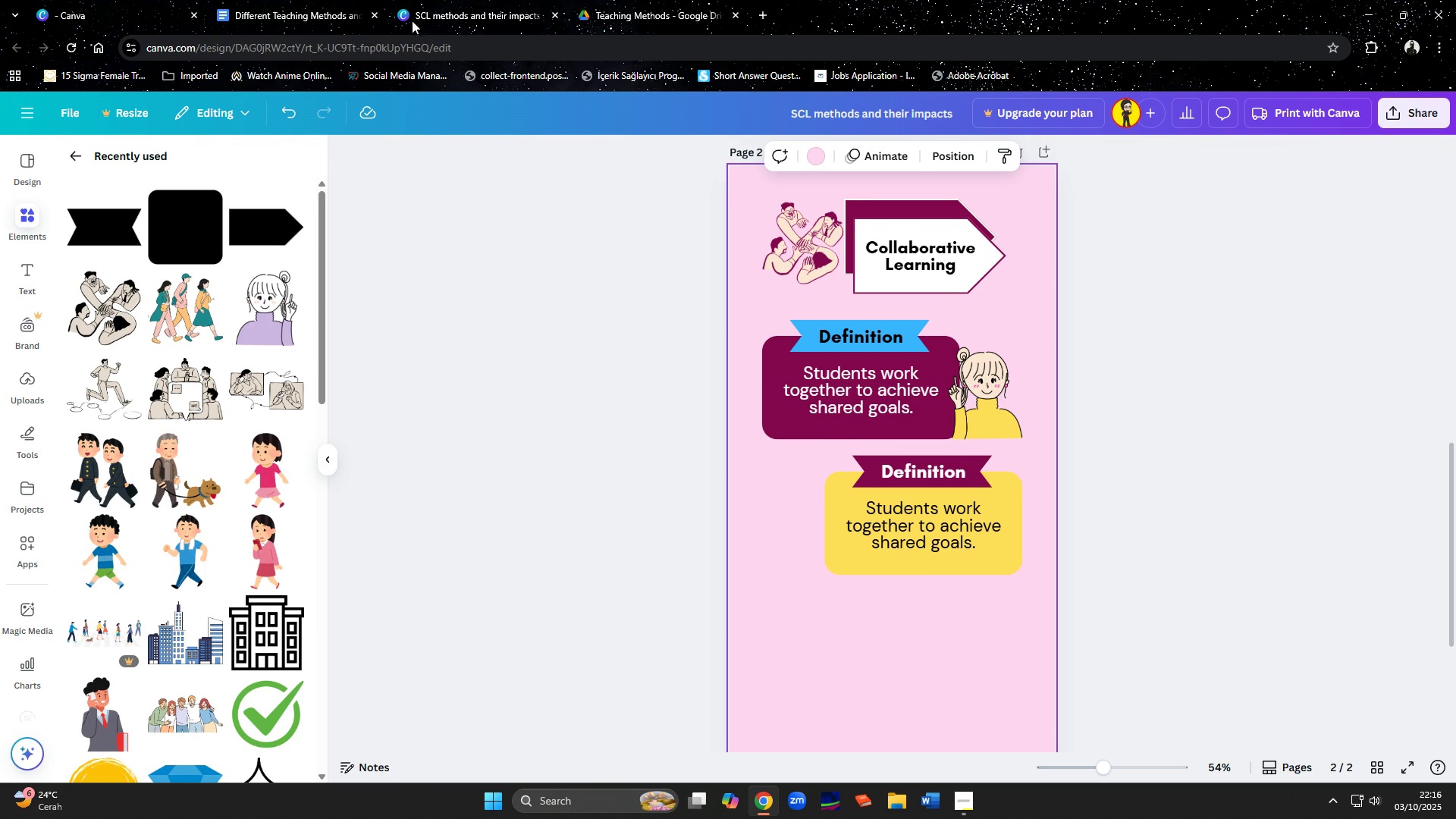 
left_click([283, 12])
 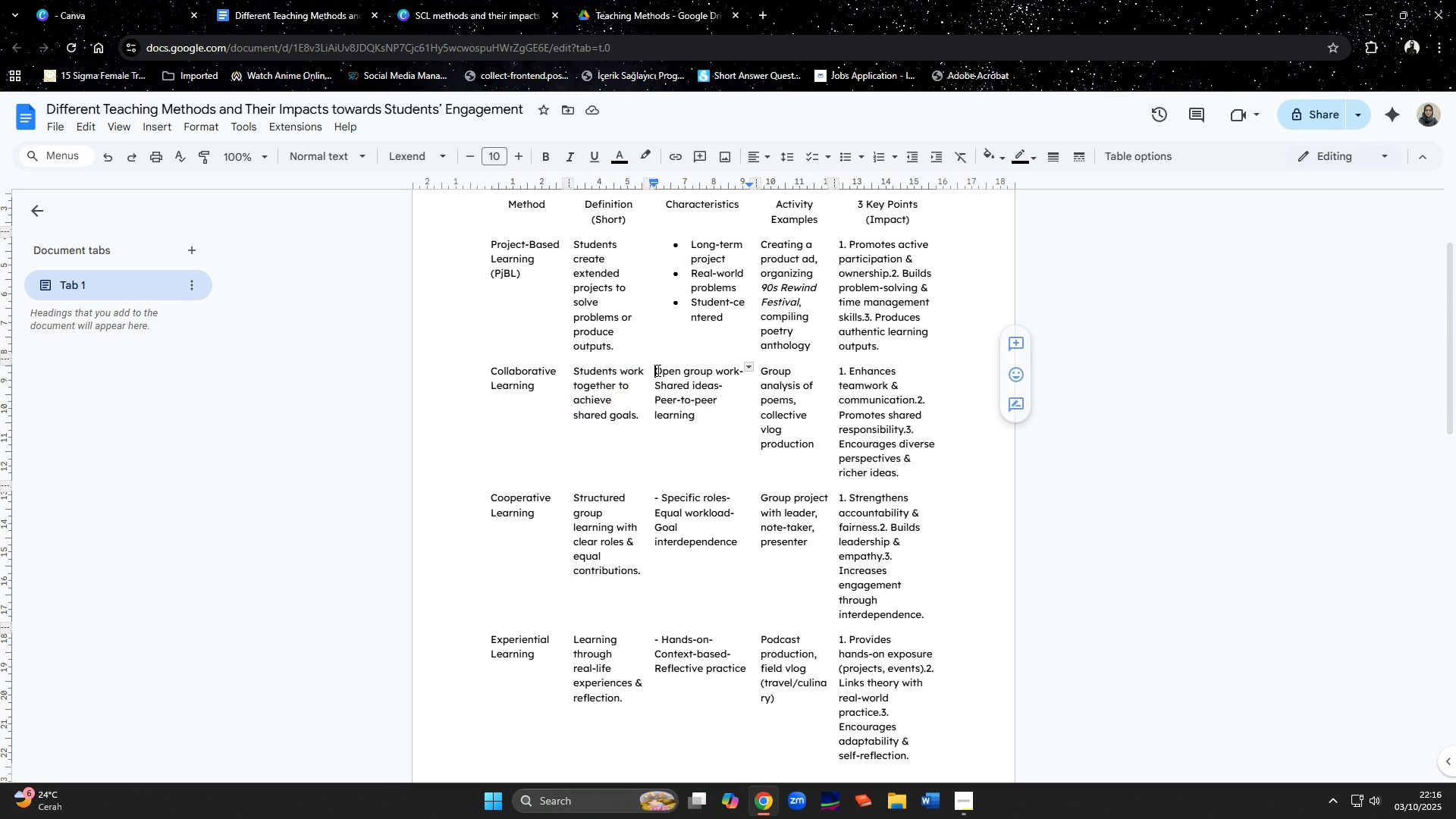 
mouse_move([707, 416])
 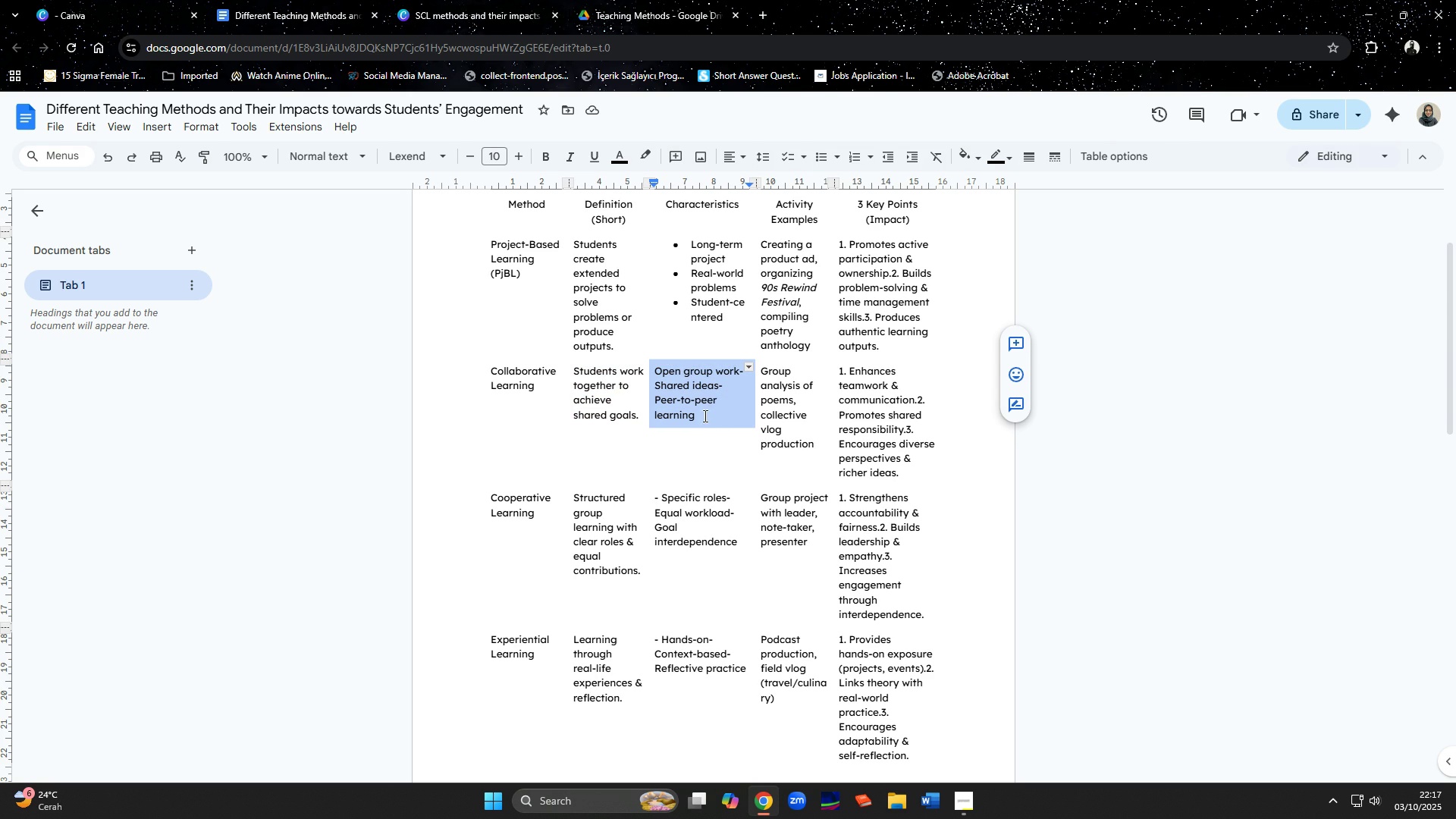 
left_click([705, 416])